 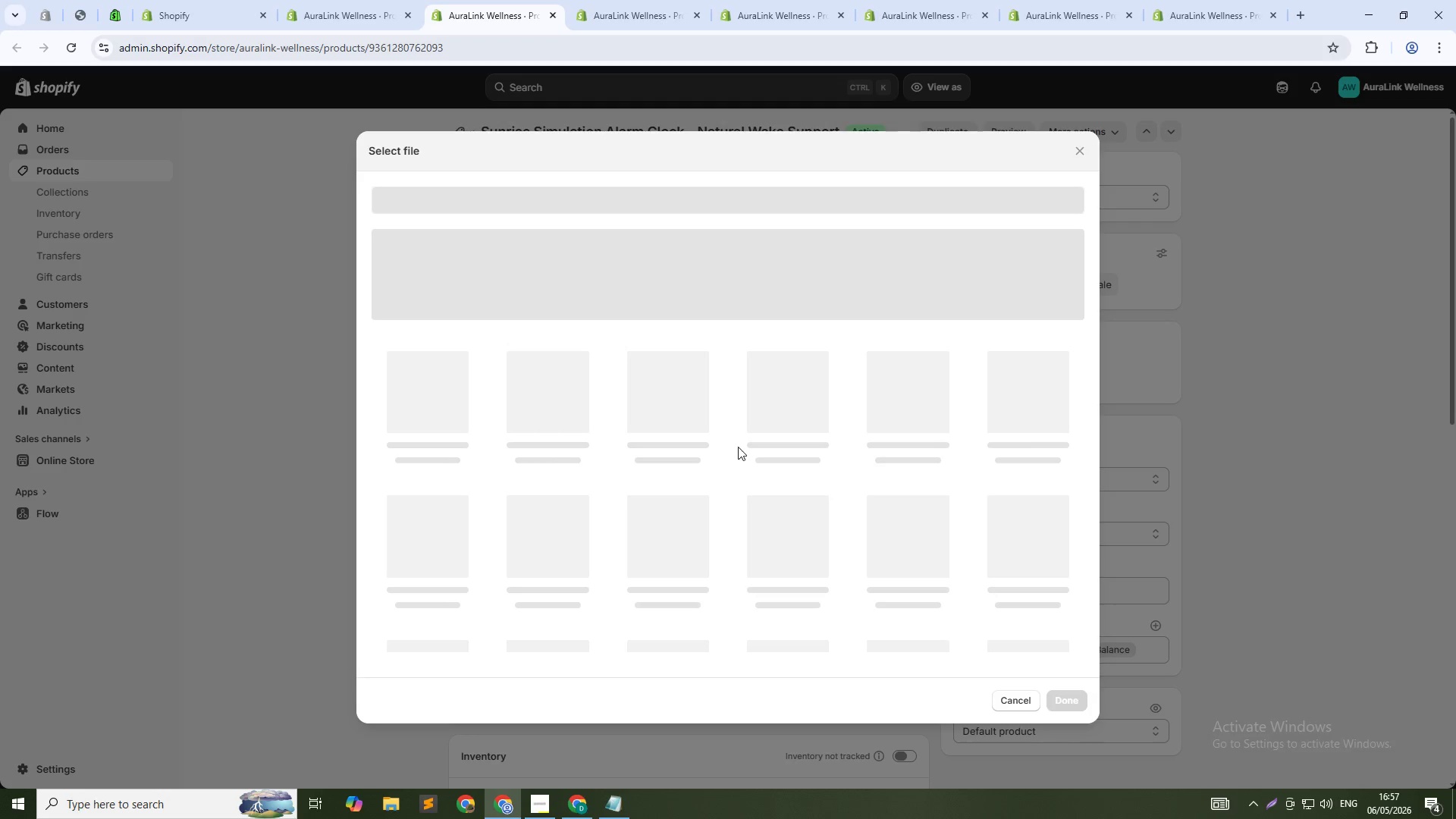 
left_click([783, 290])
 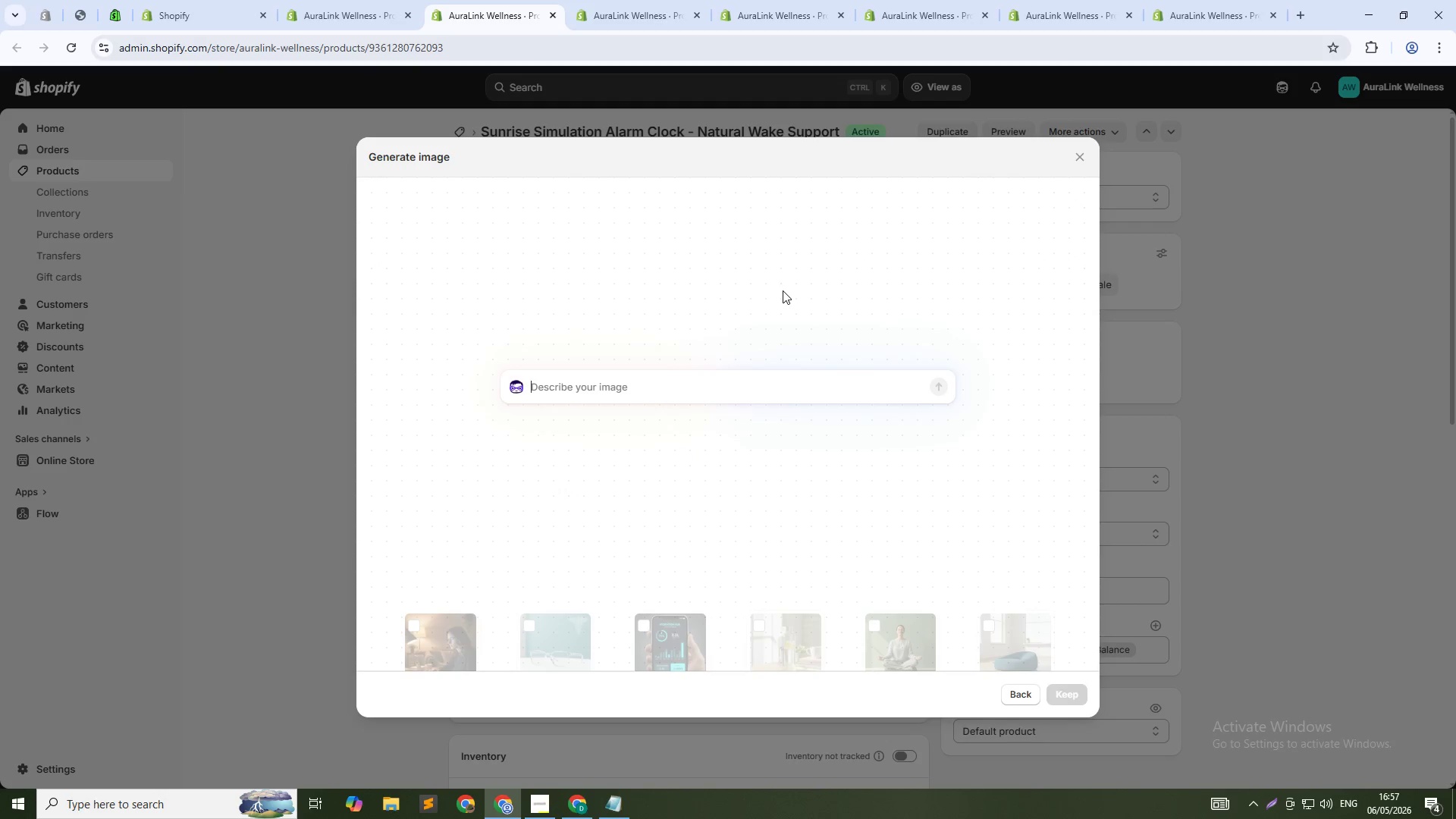 
type(White sunrise alarm clock on a wooden bedi)
key(Backspace)
type(is)
key(Backspace)
key(Backspace)
type(side table. Gentle warm light glowing from the clock face. Soft teal bedroom wall. 1:1 squre)
 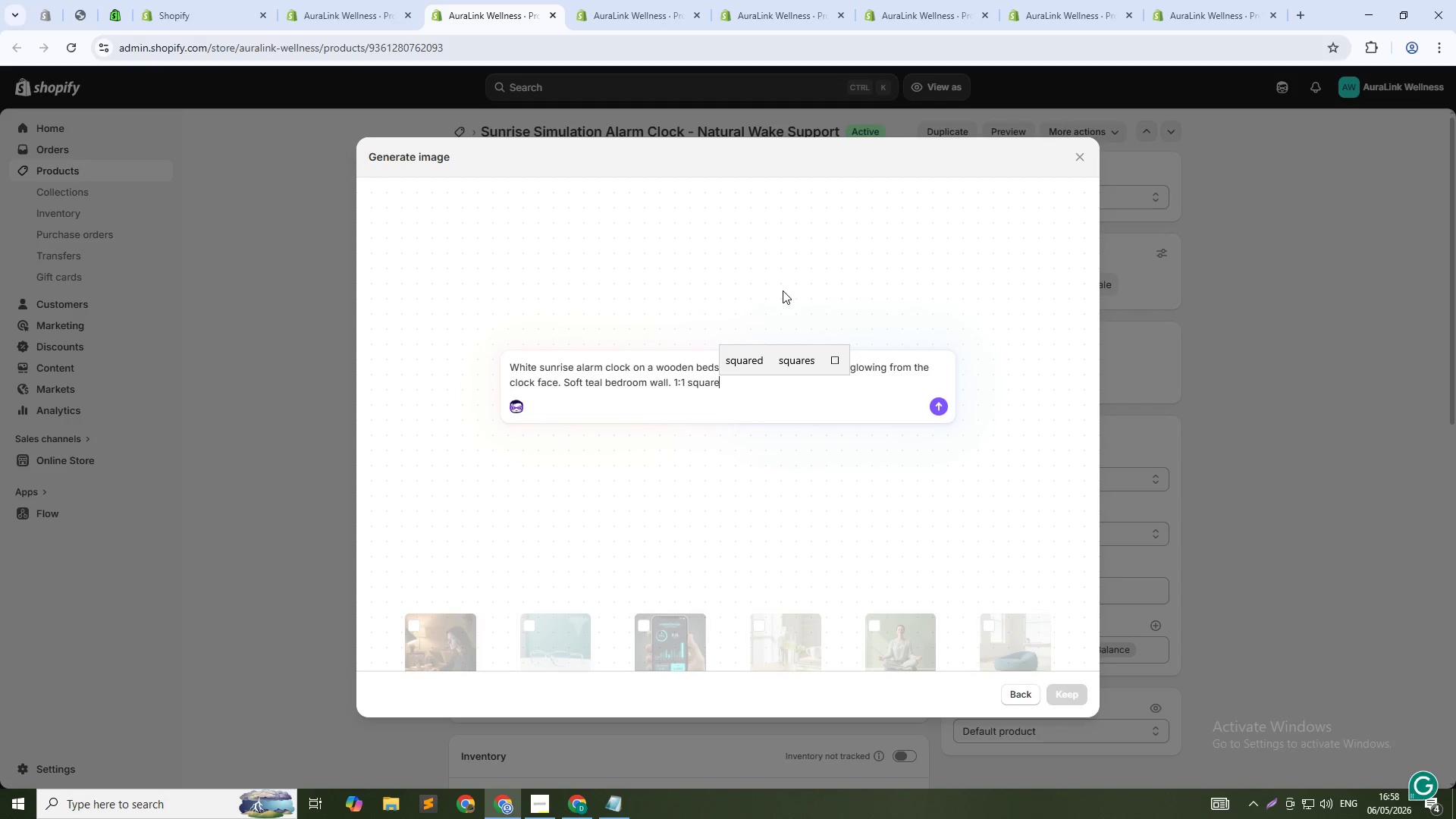 
 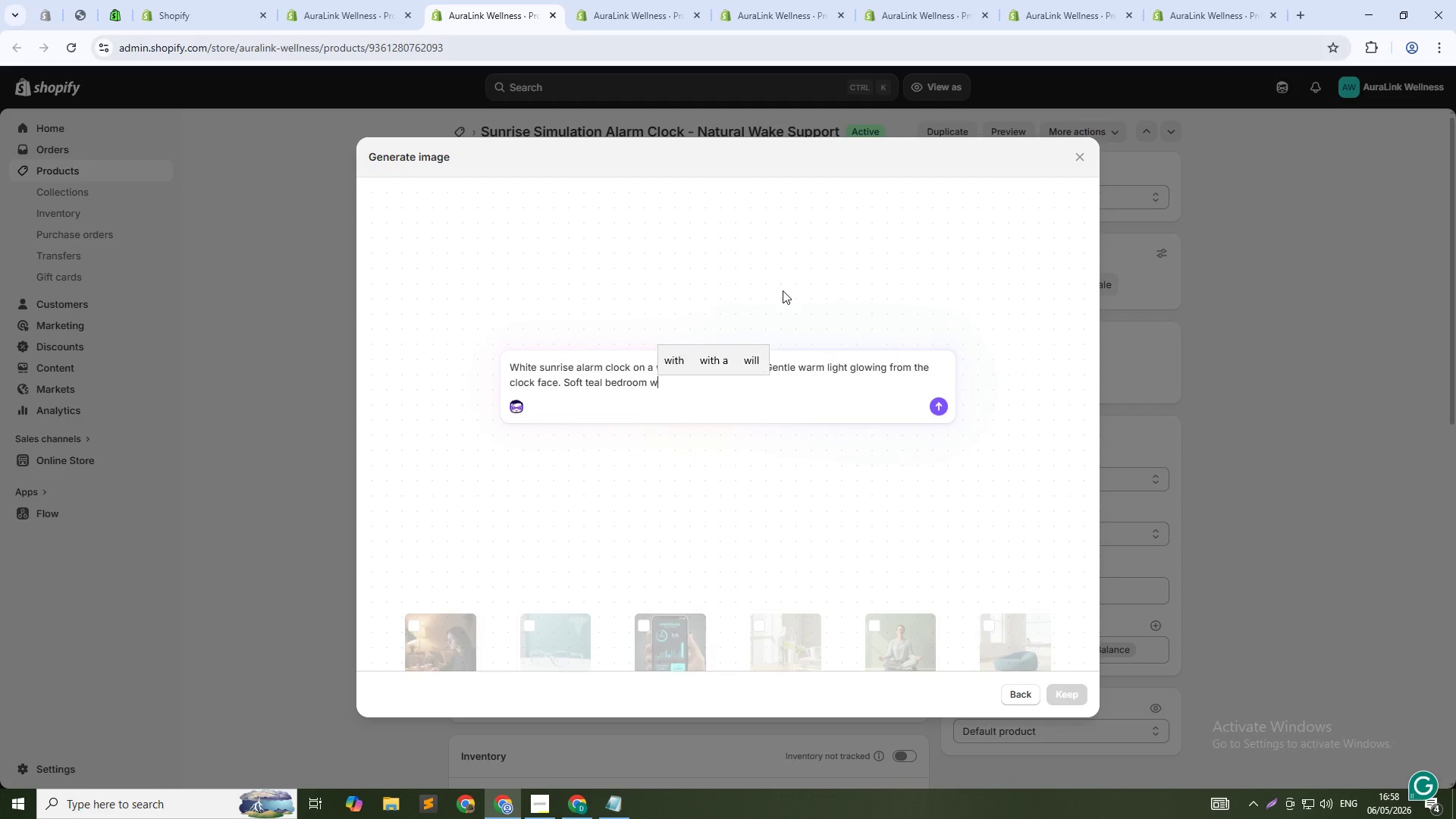 
hold_key(key=A, duration=0.48)
 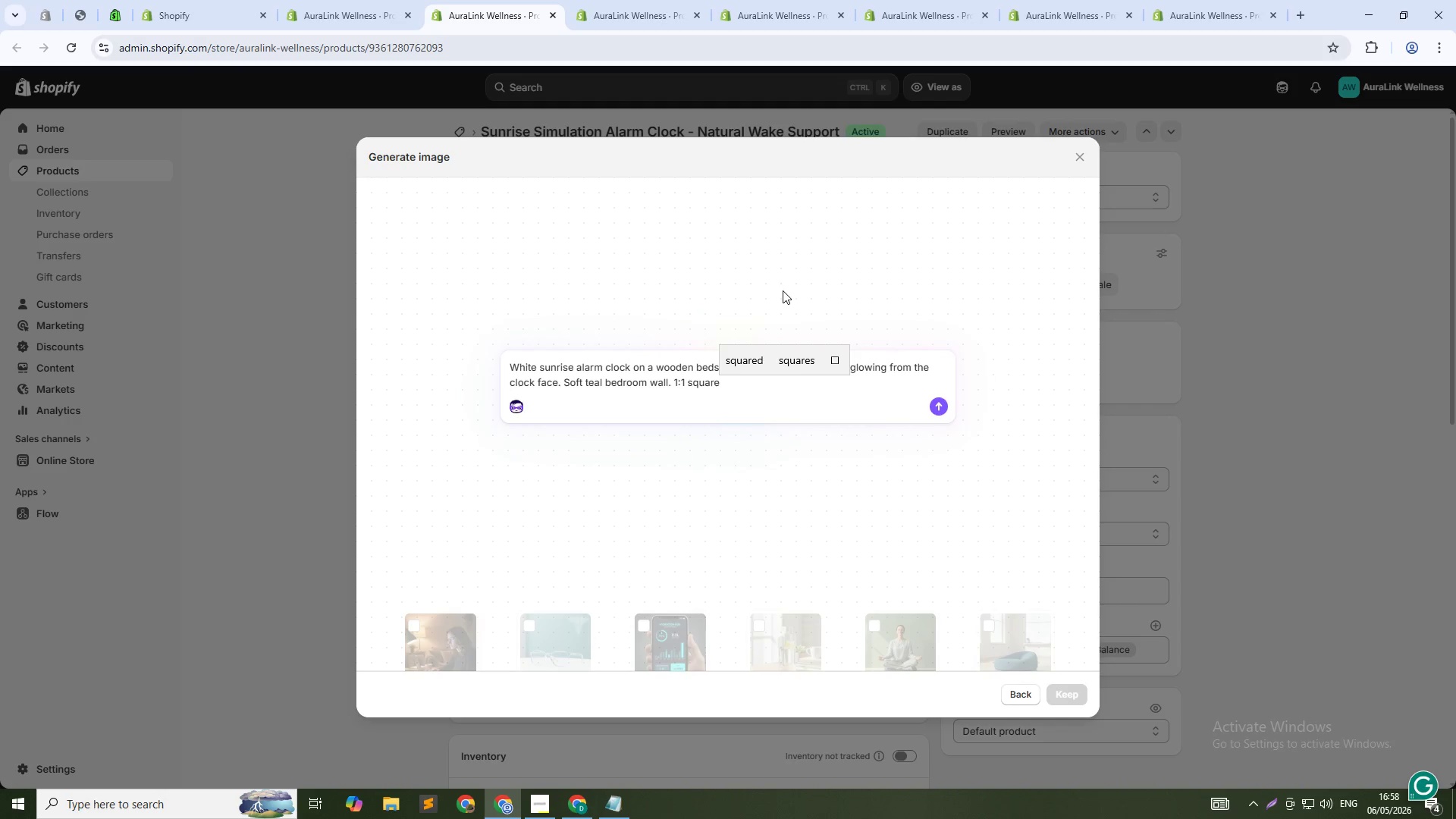 
key(Enter)
 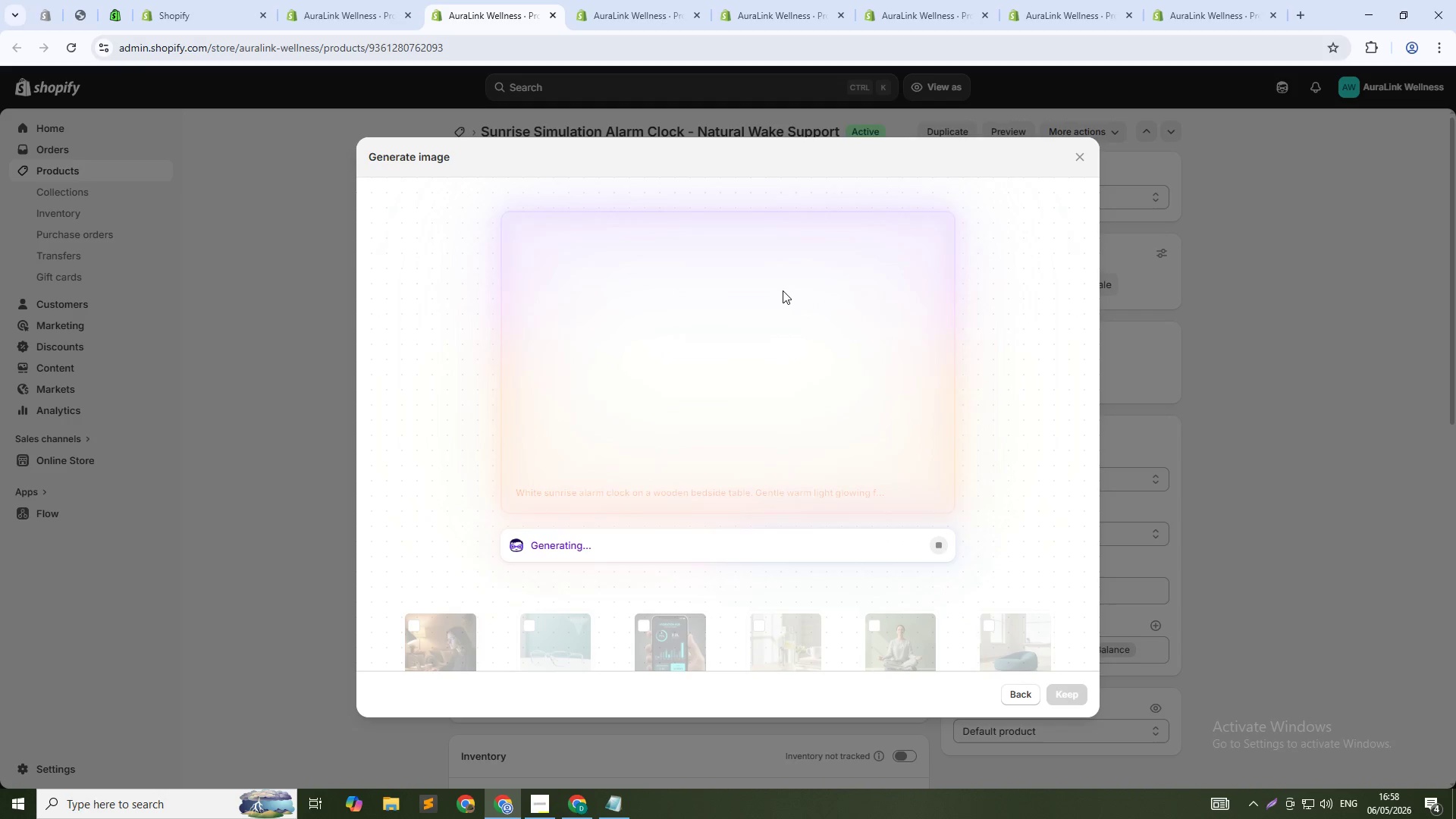 
wait(8.56)
 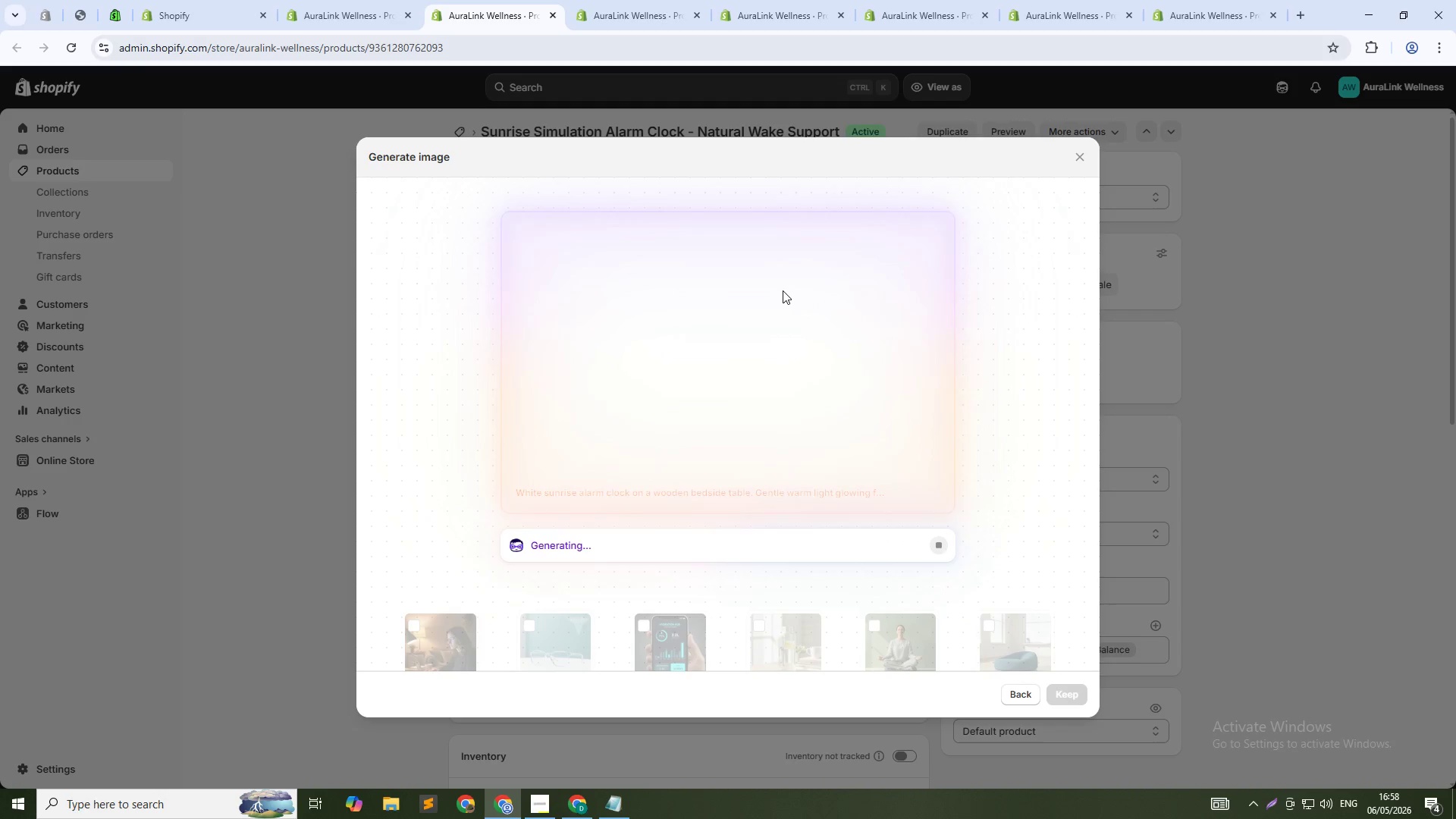 
key(Alt+AltLeft)
 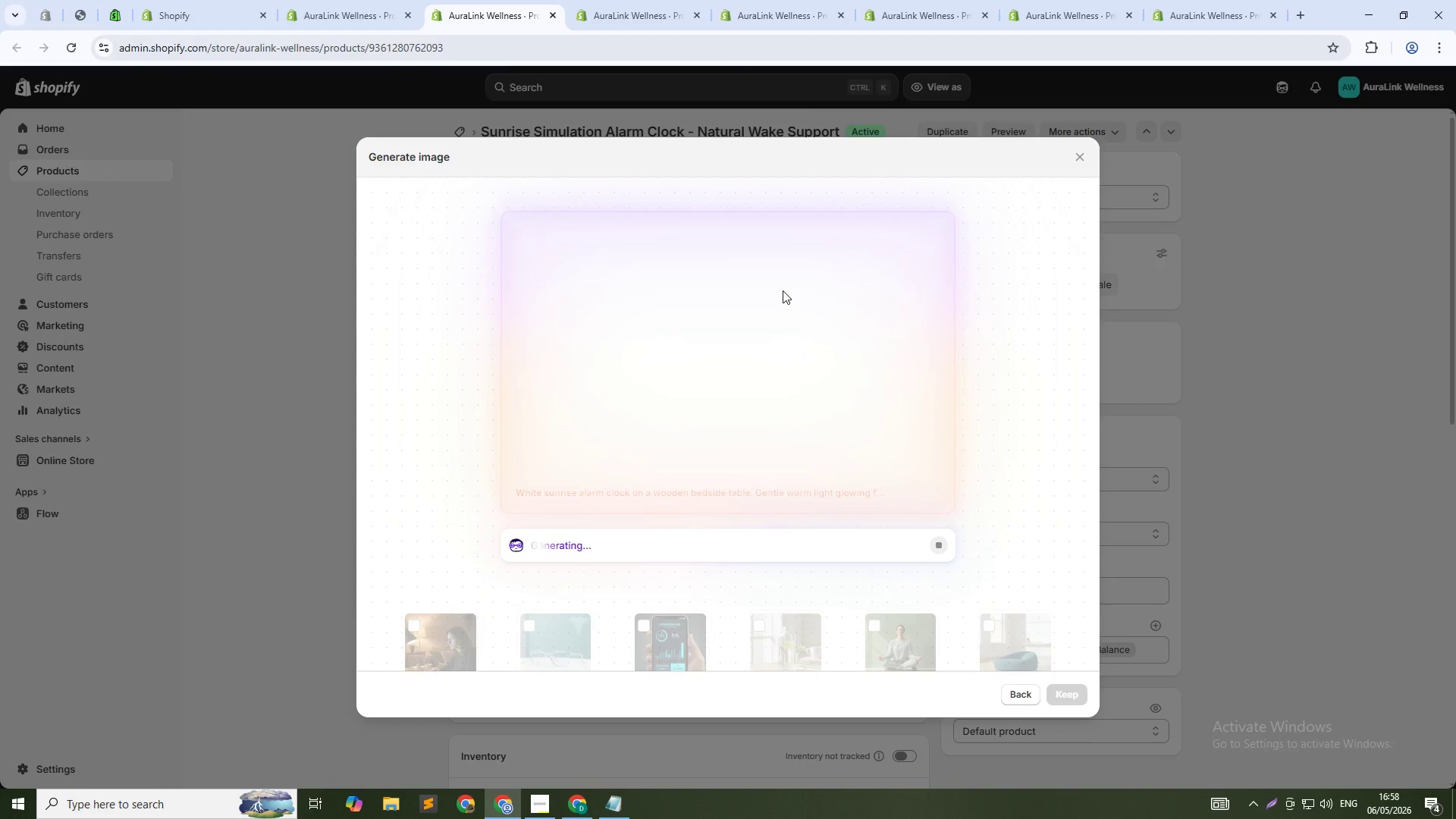 
key(Alt+Tab)